 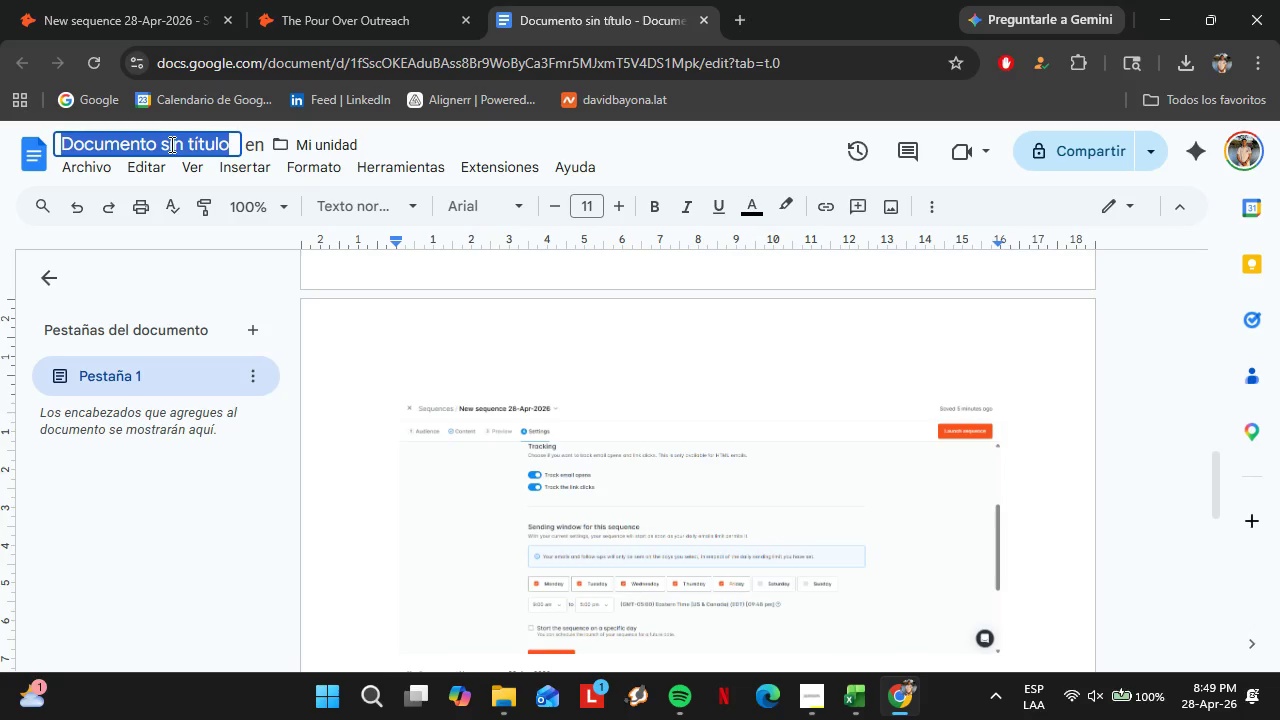 
key(Control+V)
 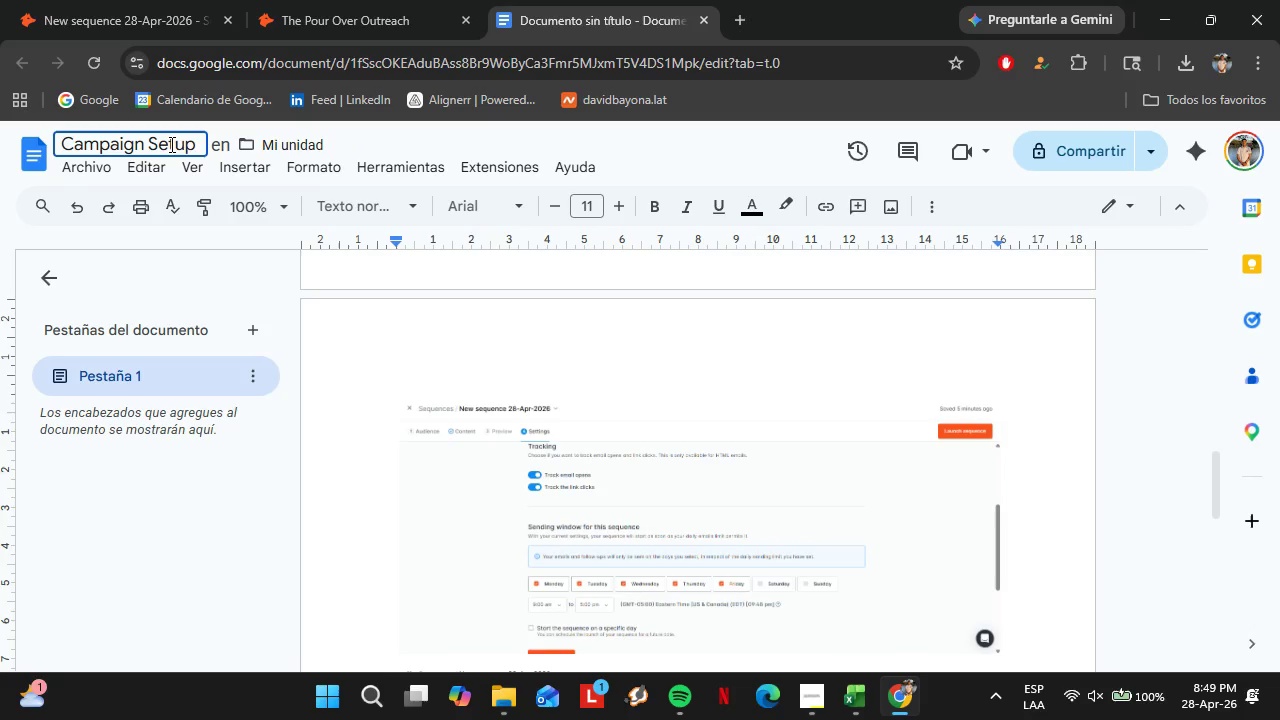 
key(Enter)
 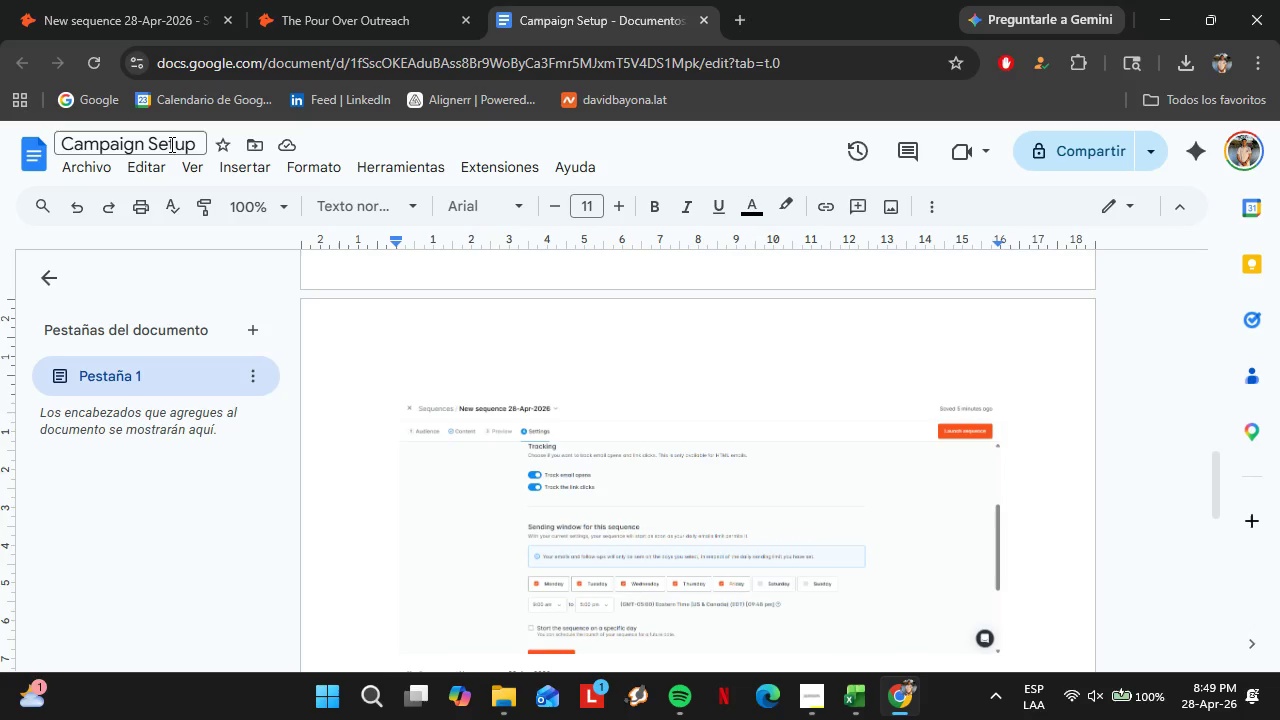 
wait(12.17)
 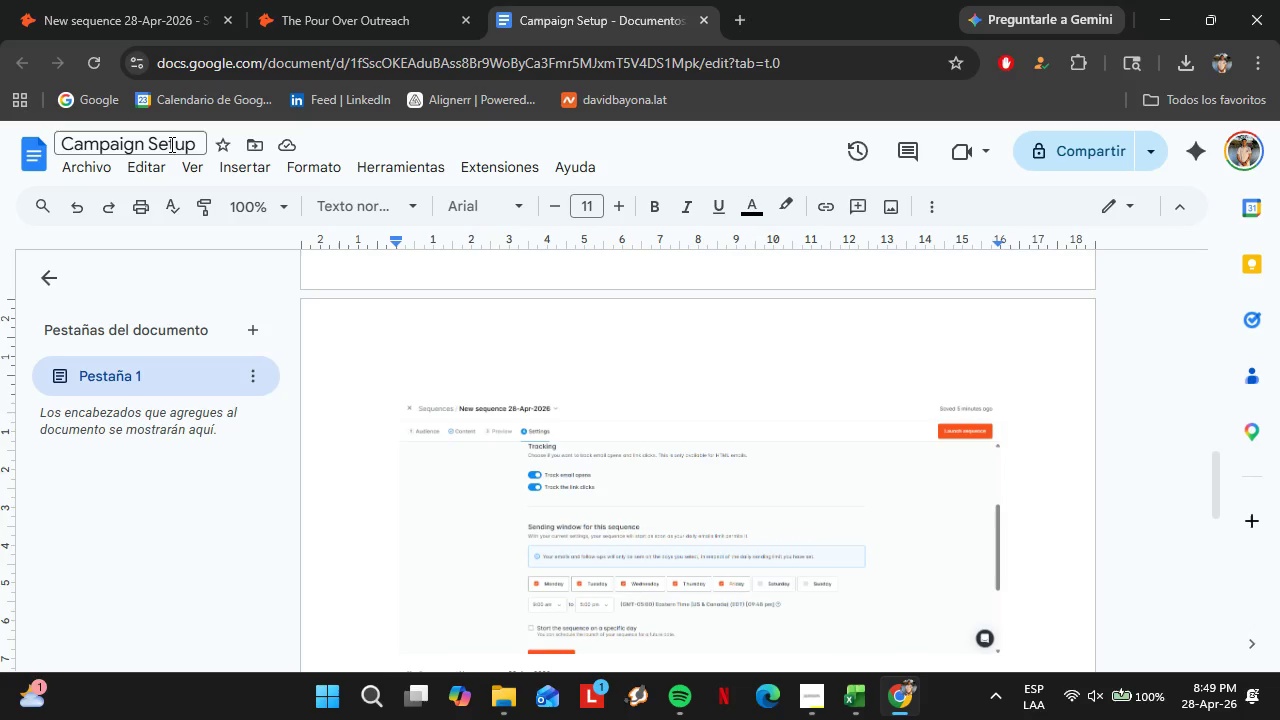 
left_click([278, 281])
 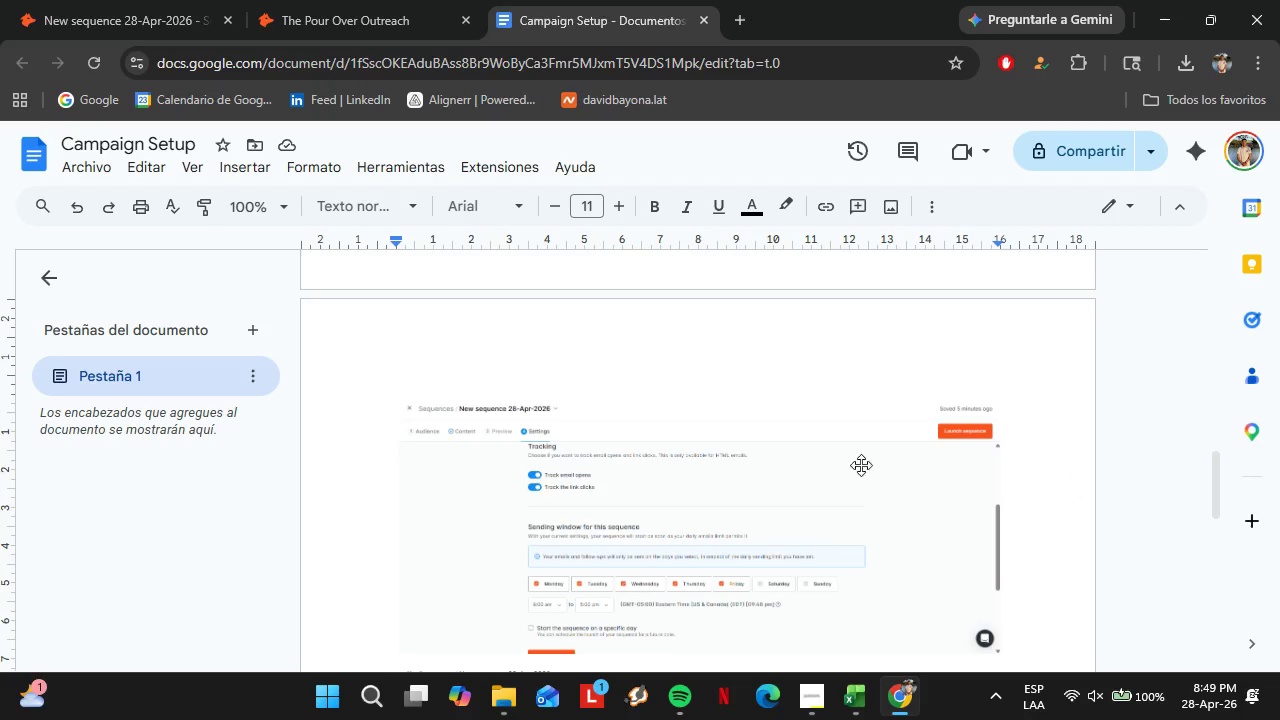 
wait(5.05)
 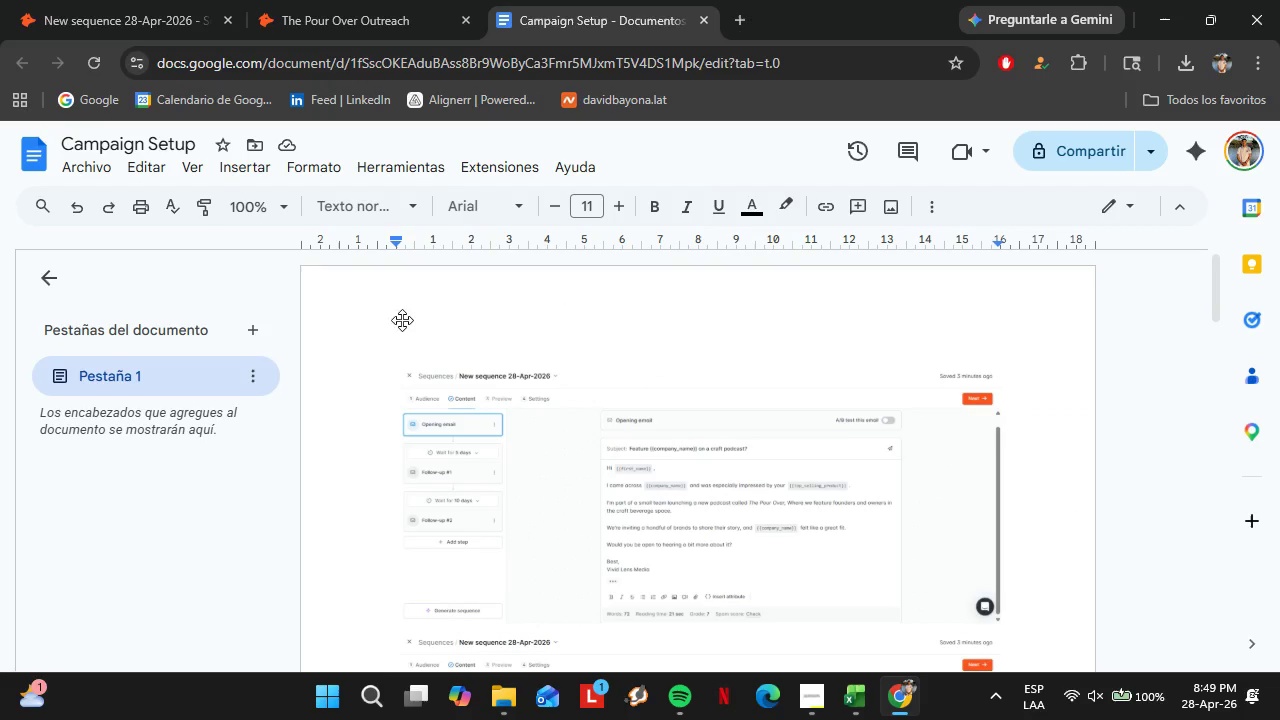 
left_click([382, 3])
 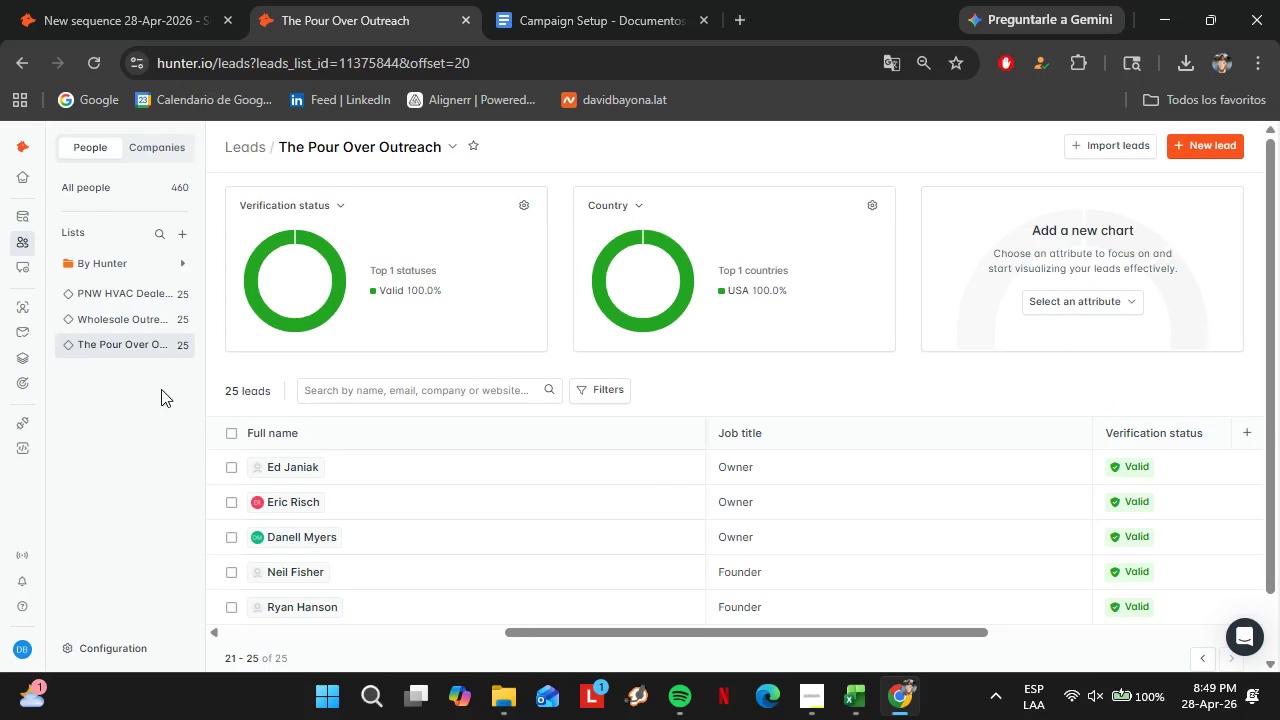 
scroll: coordinate [493, 497], scroll_direction: up, amount: 15.0
 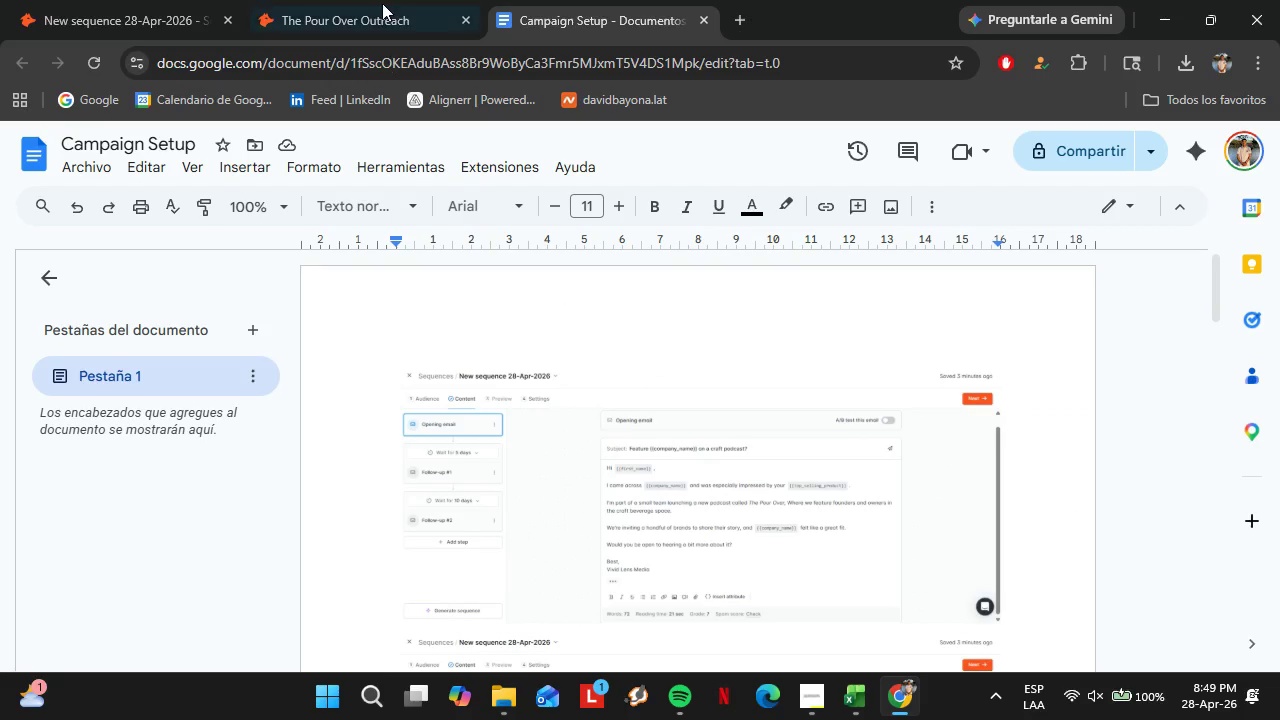 
scroll: coordinate [146, 395], scroll_direction: down, amount: 1.0
 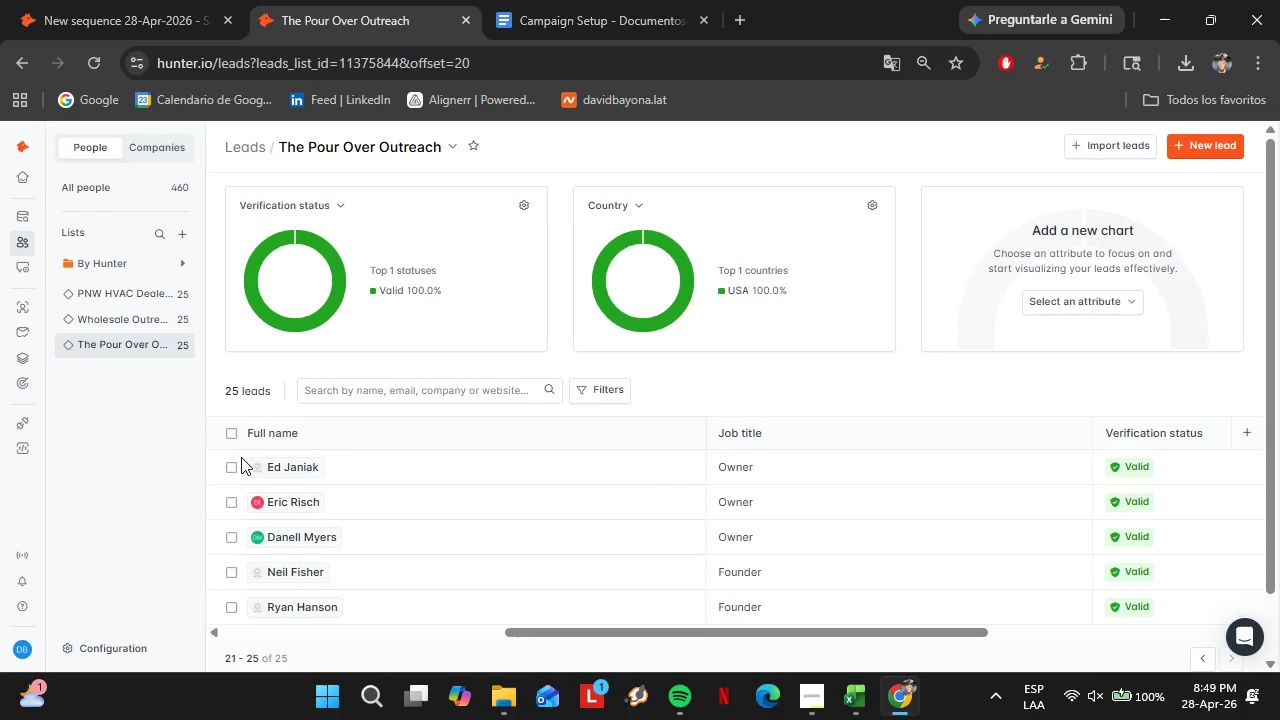 
left_click_drag(start_coordinate=[569, 563], to_coordinate=[224, 610])
 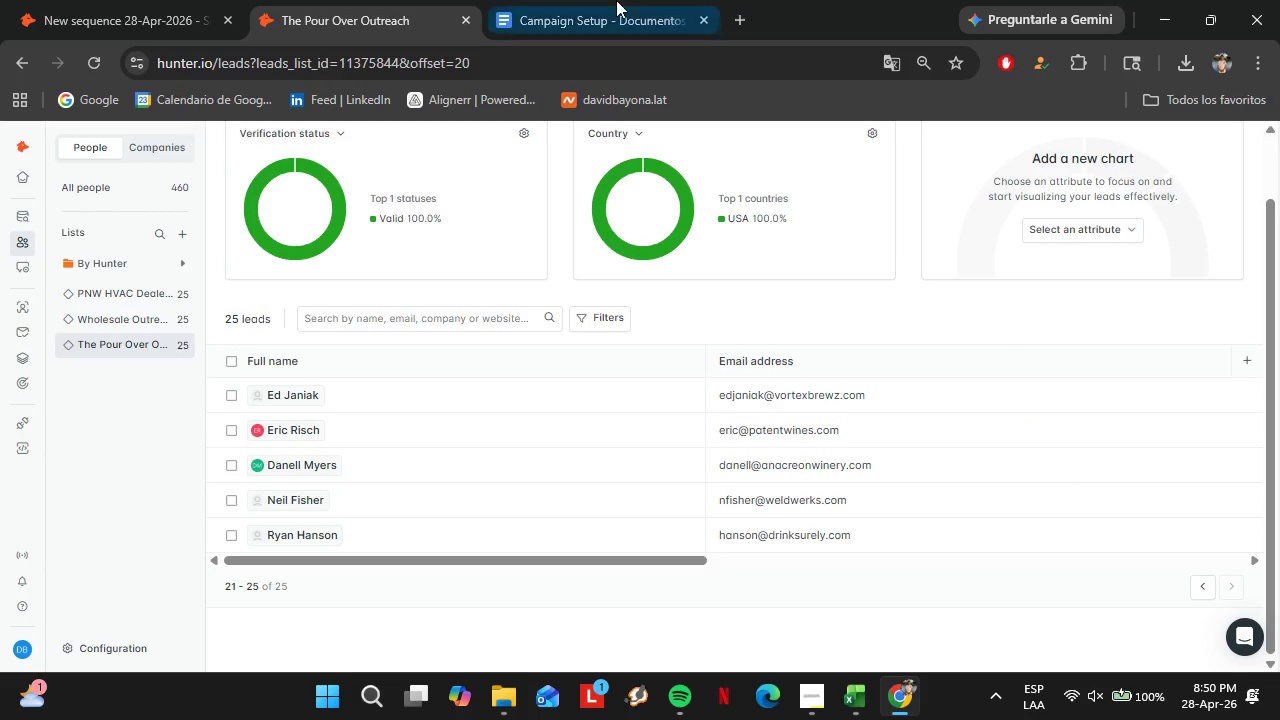 
scroll: coordinate [257, 460], scroll_direction: down, amount: 6.0
 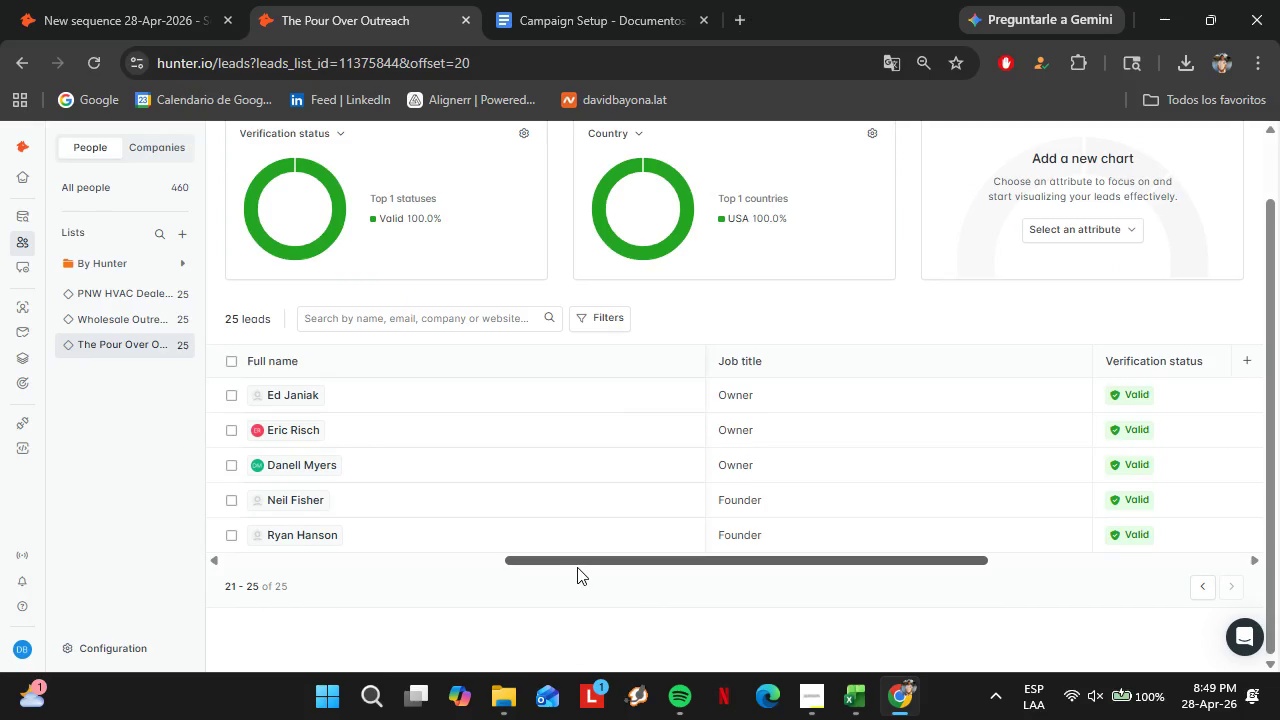 
left_click([550, 0])
 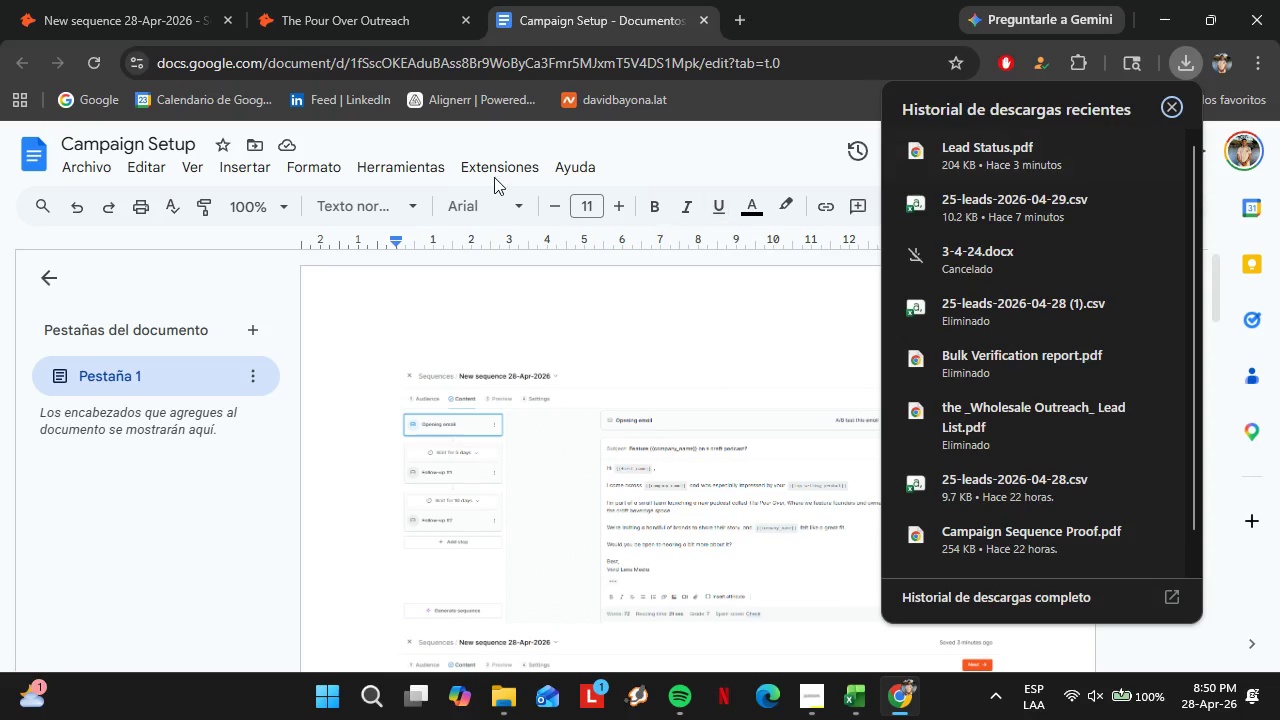 
left_click([70, 166])
 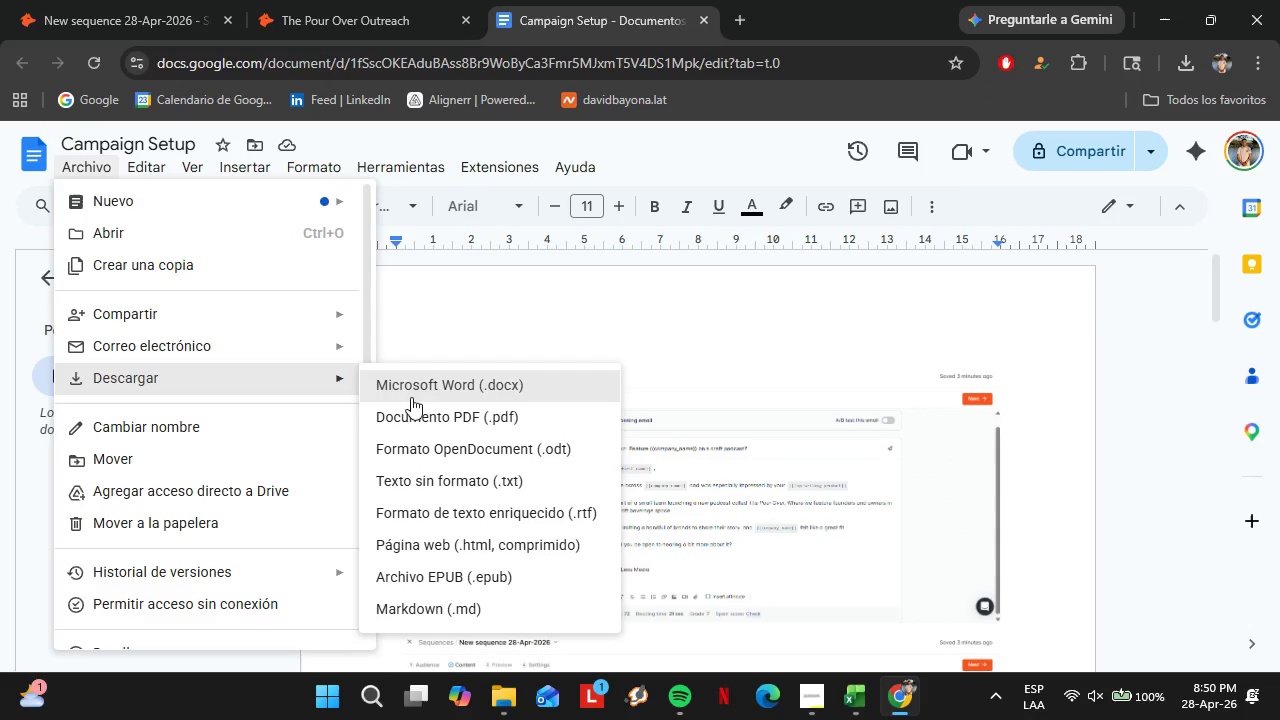 
left_click([435, 414])
 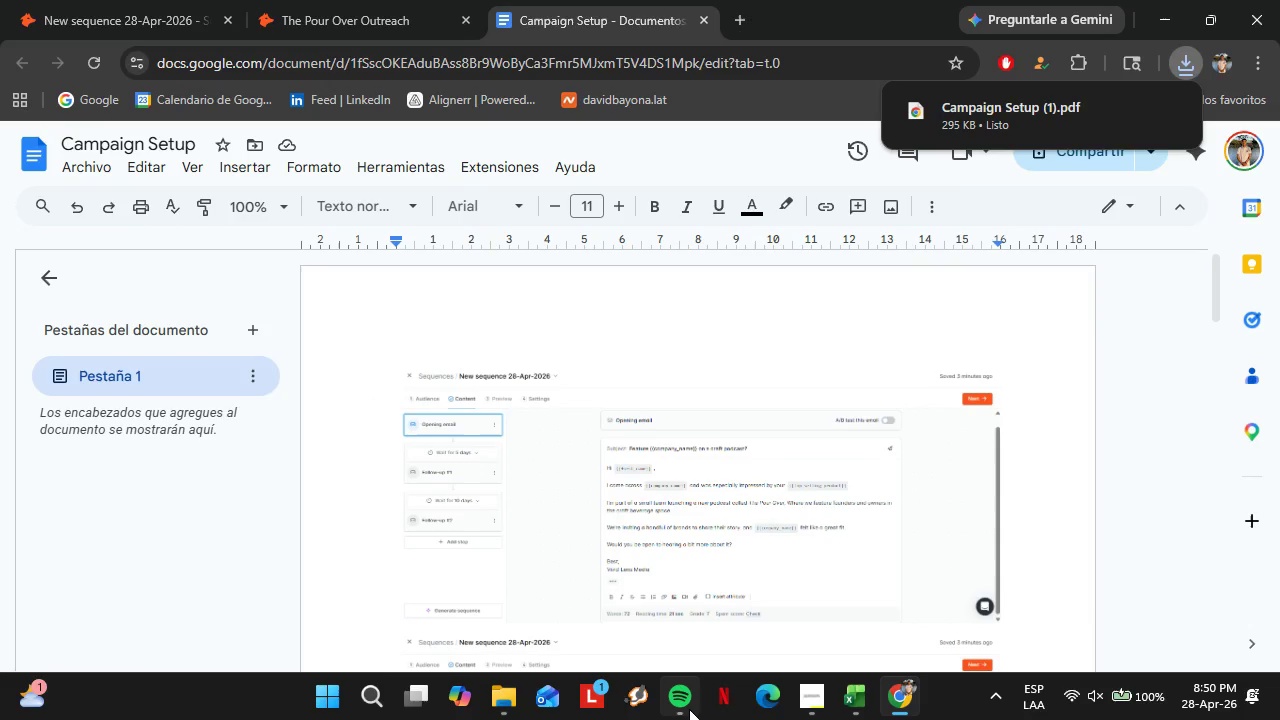 
wait(5.28)
 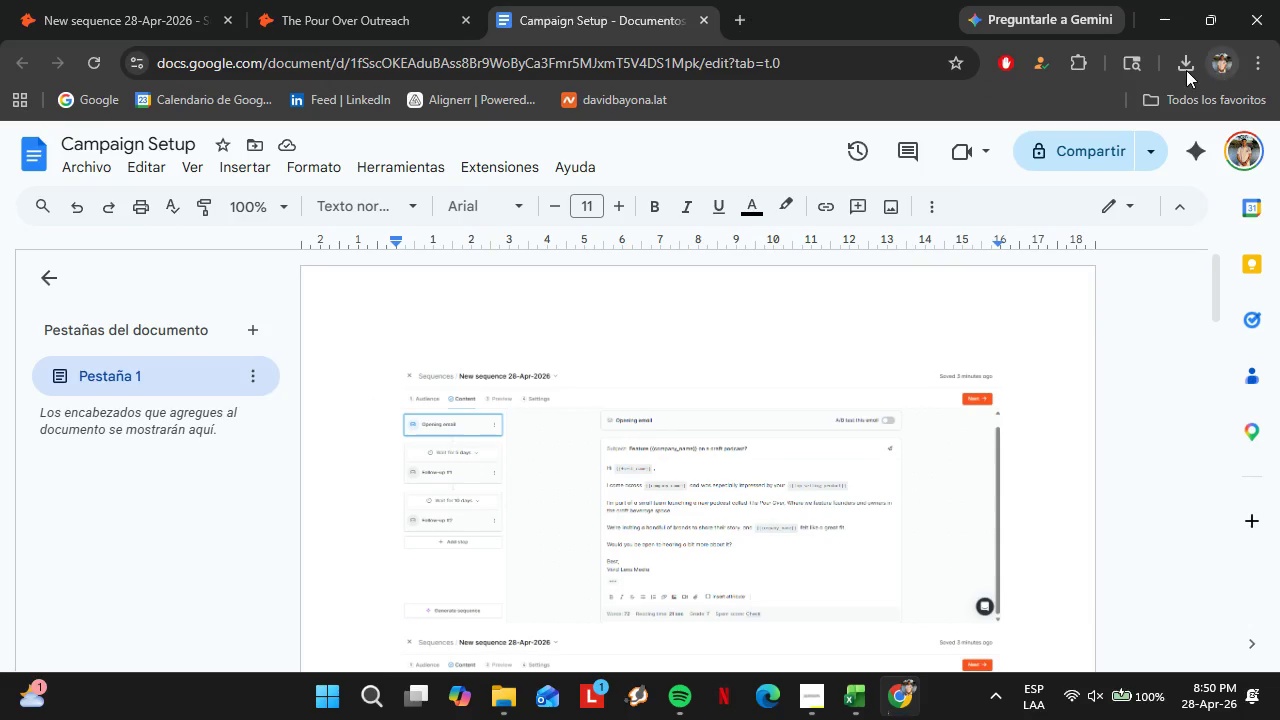 
left_click([758, 499])
 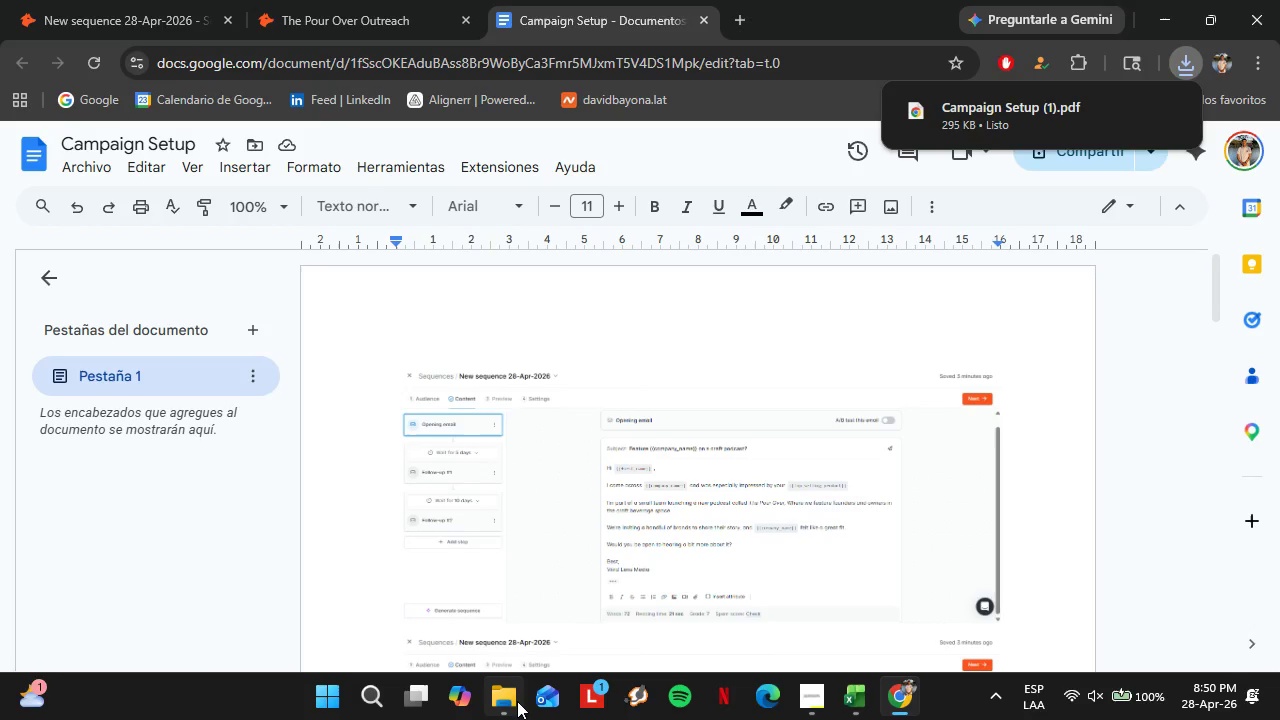 
left_click([516, 702])
 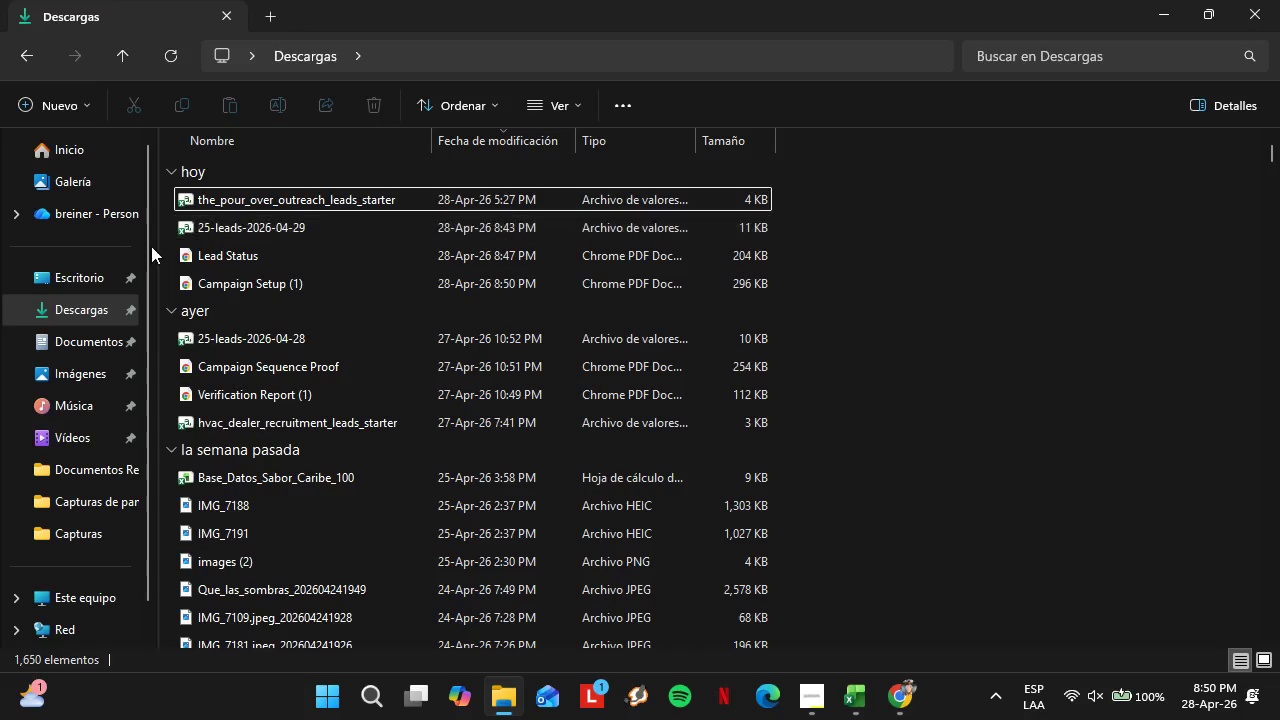 
left_click([67, 314])
 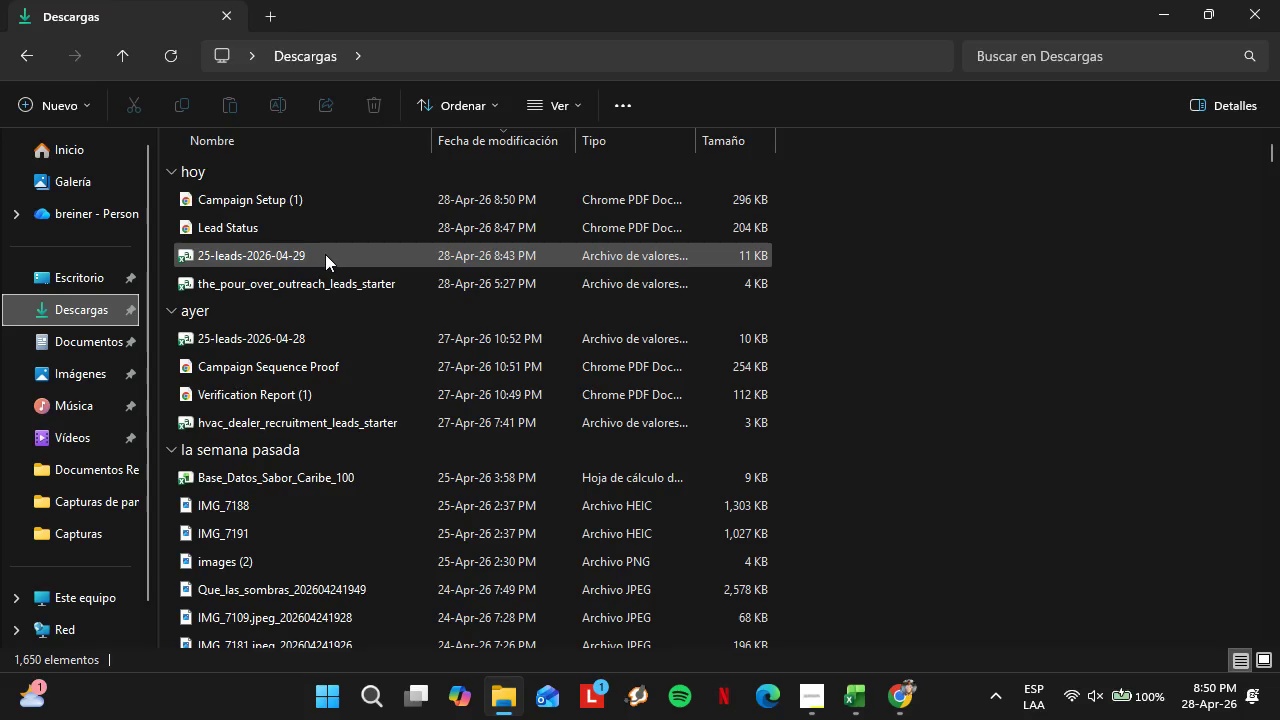 
double_click([300, 254])